 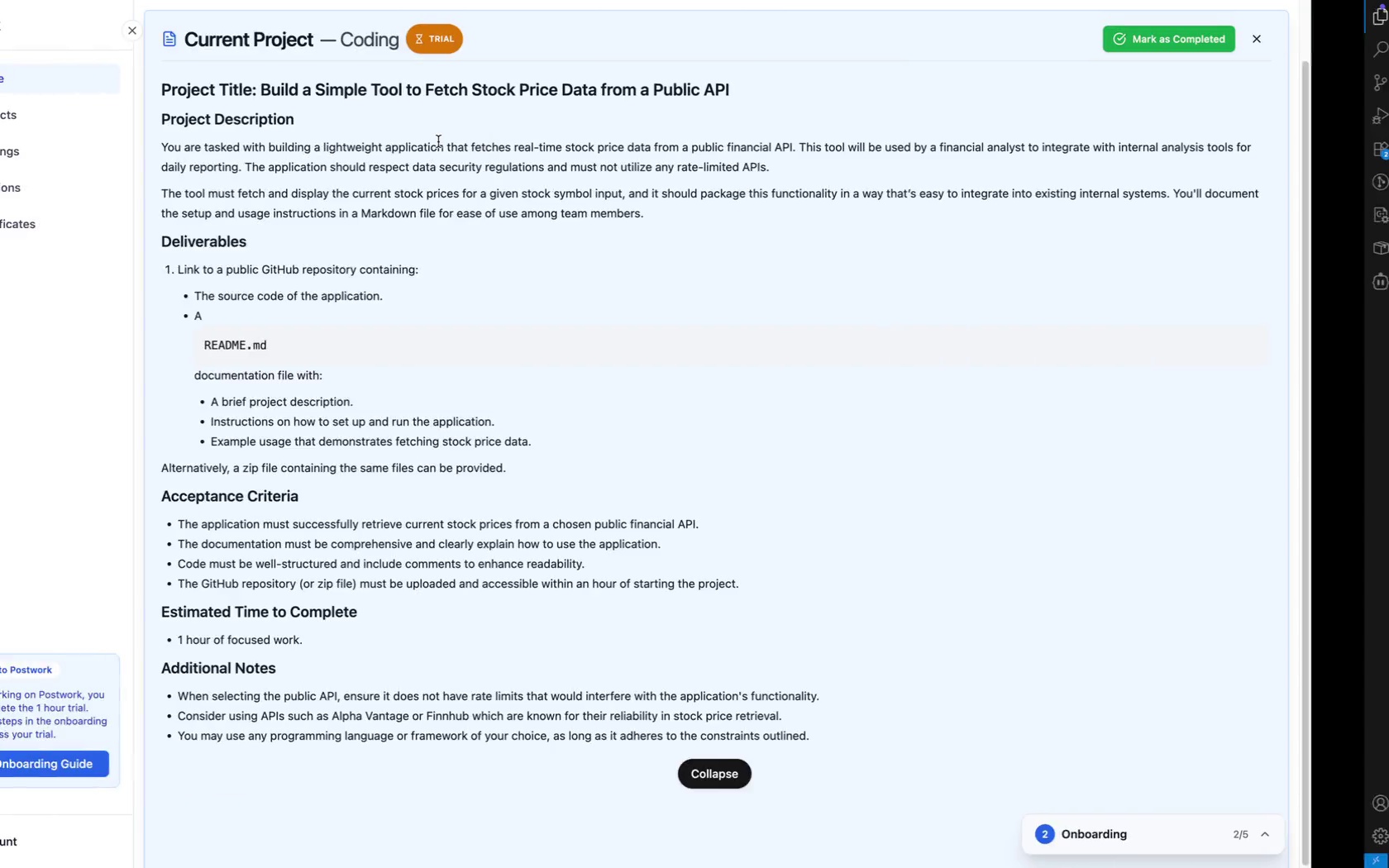 
key(Control+ArrowRight)
 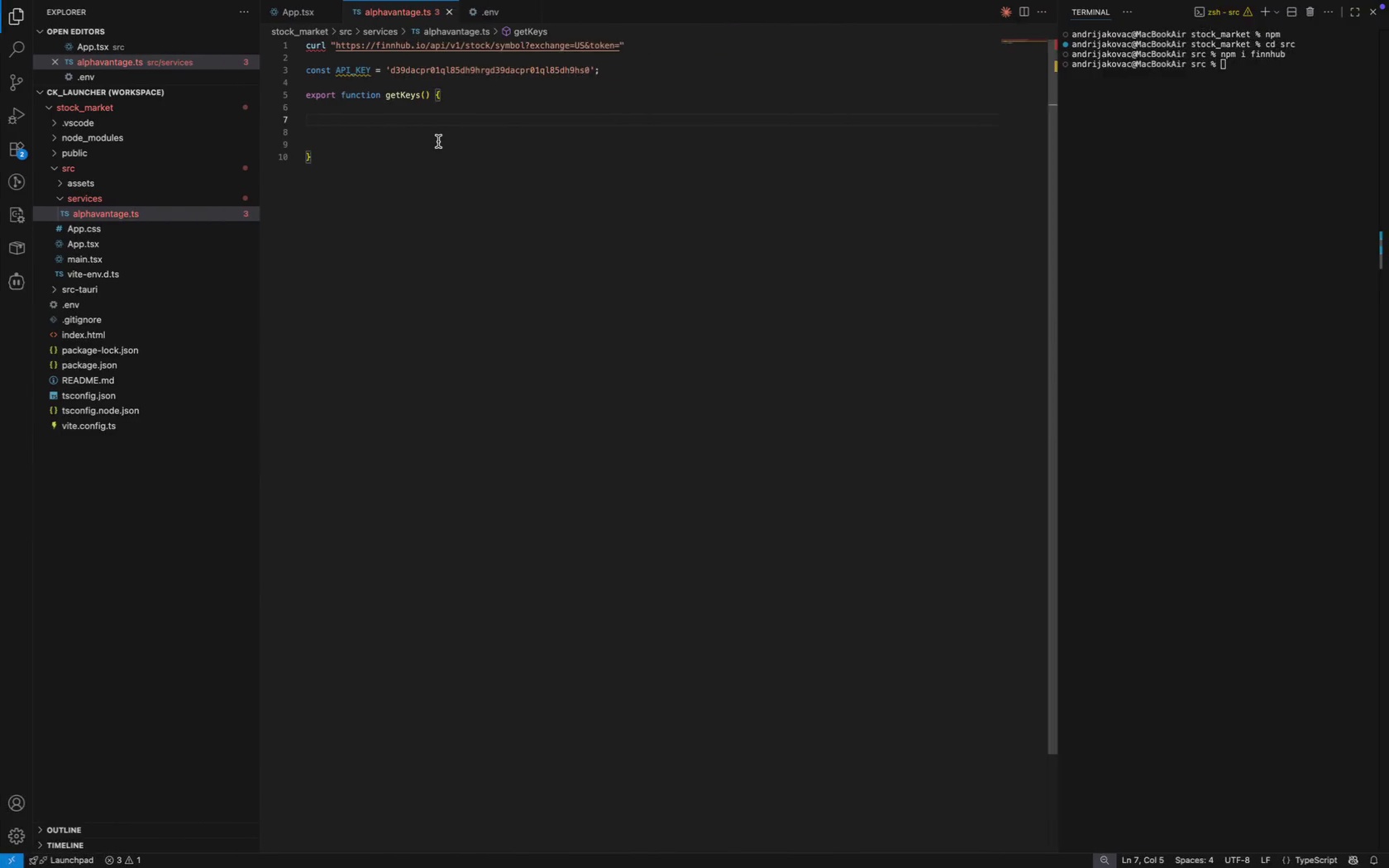 
key(Control+ArrowRight)
 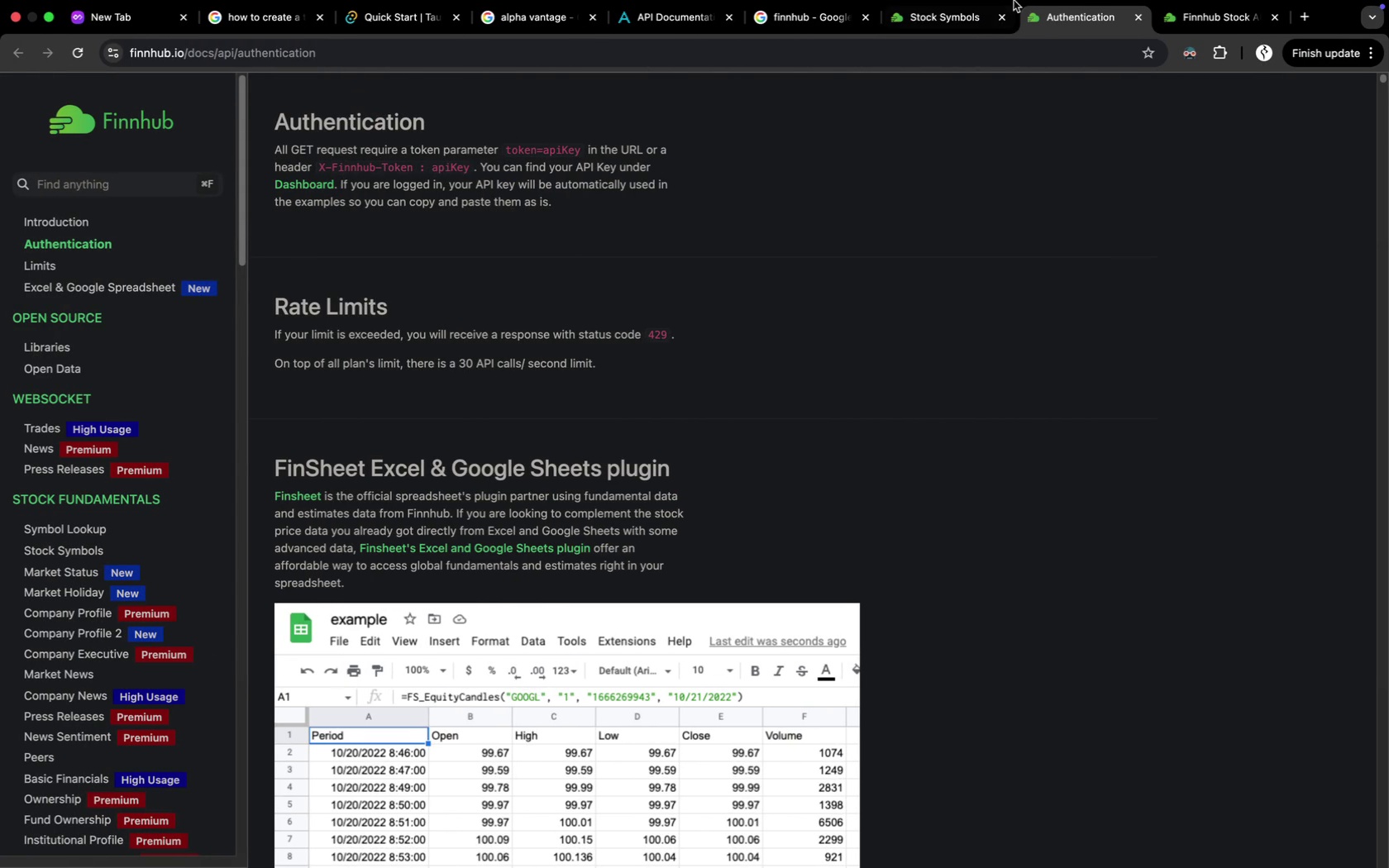 
left_click([940, 37])
 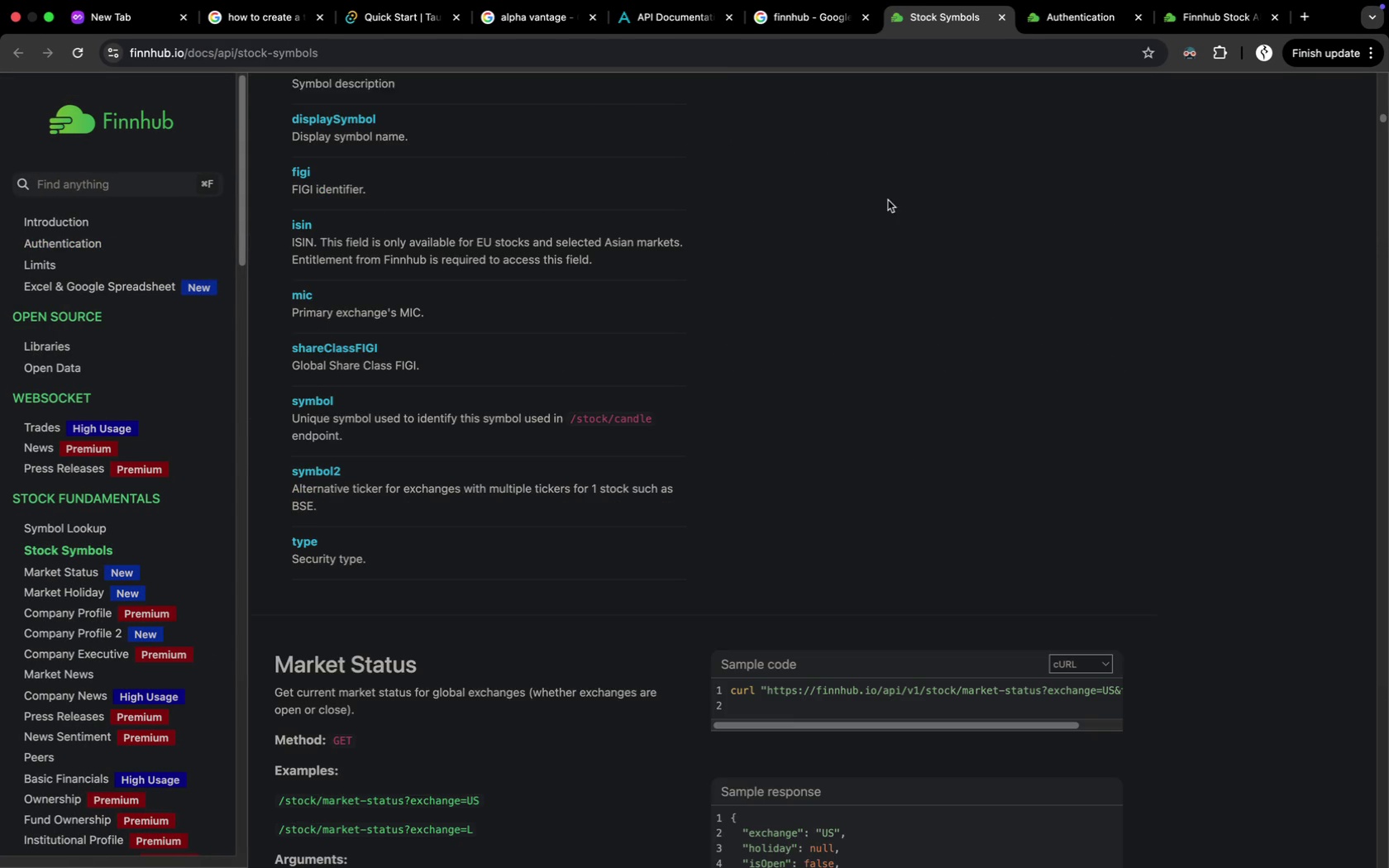 
scroll: coordinate [888, 200], scroll_direction: up, amount: 24.0